 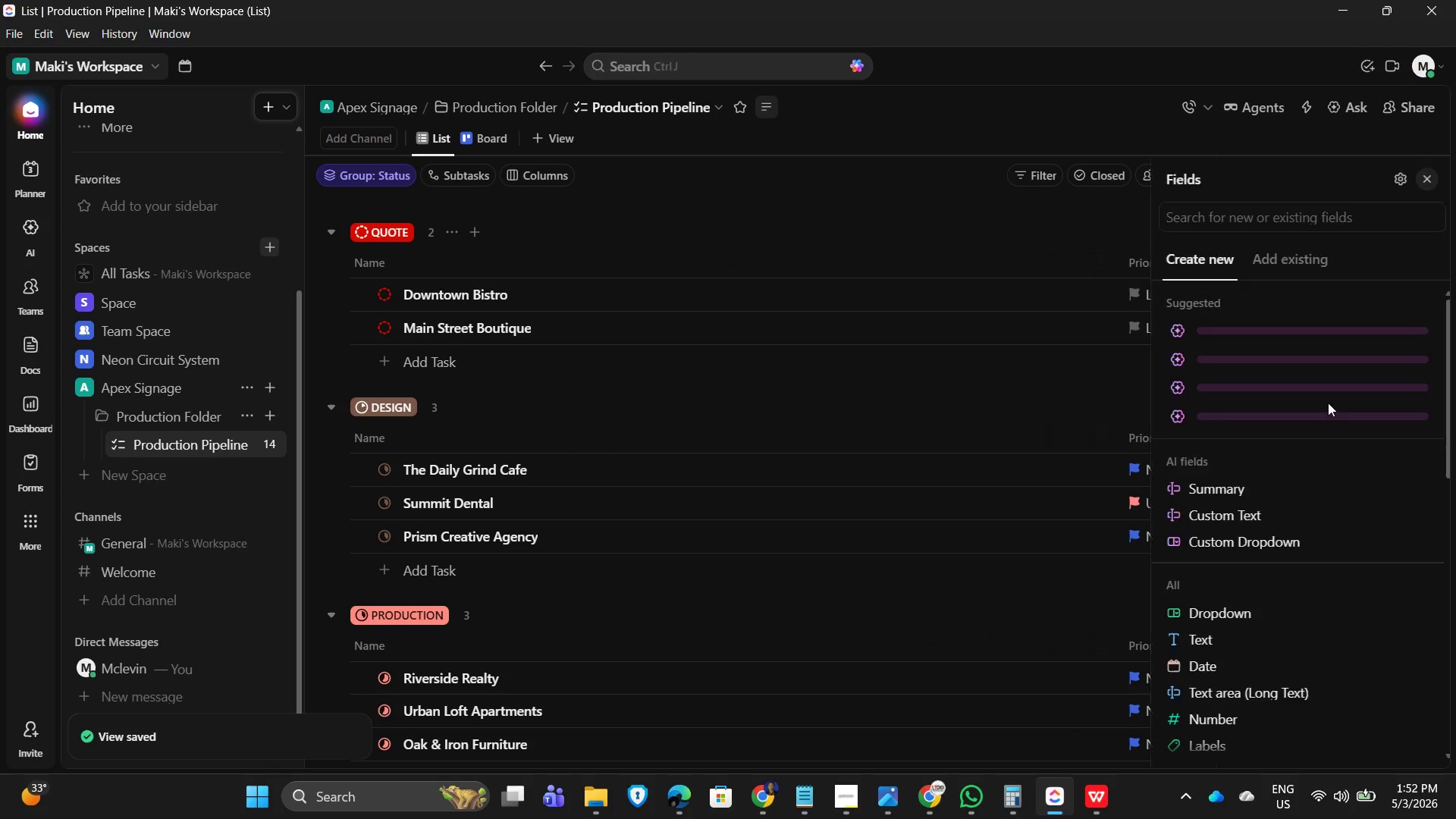 
scroll: coordinate [1277, 526], scroll_direction: down, amount: 8.0
 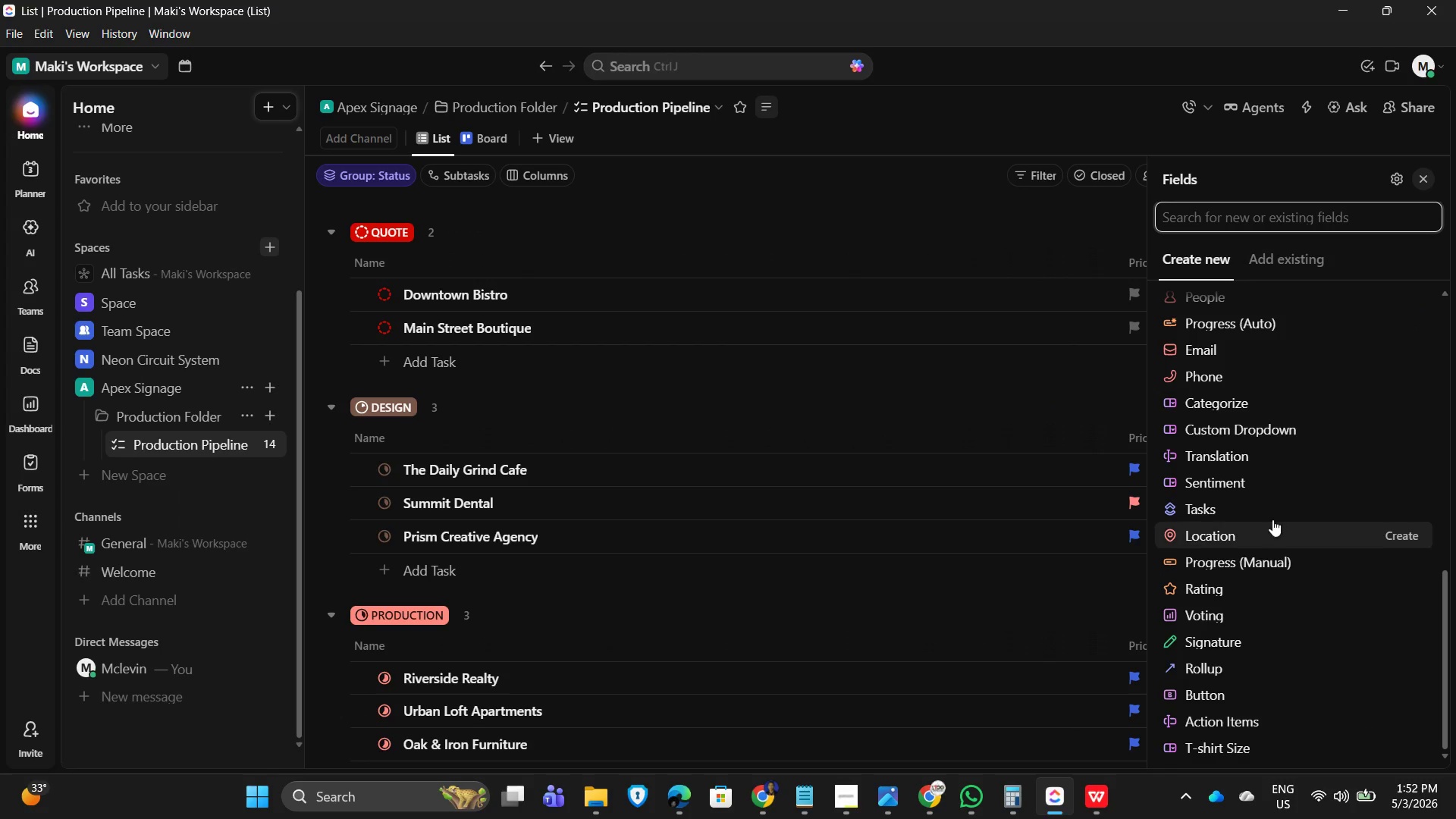 
scroll: coordinate [1251, 497], scroll_direction: up, amount: 5.0
 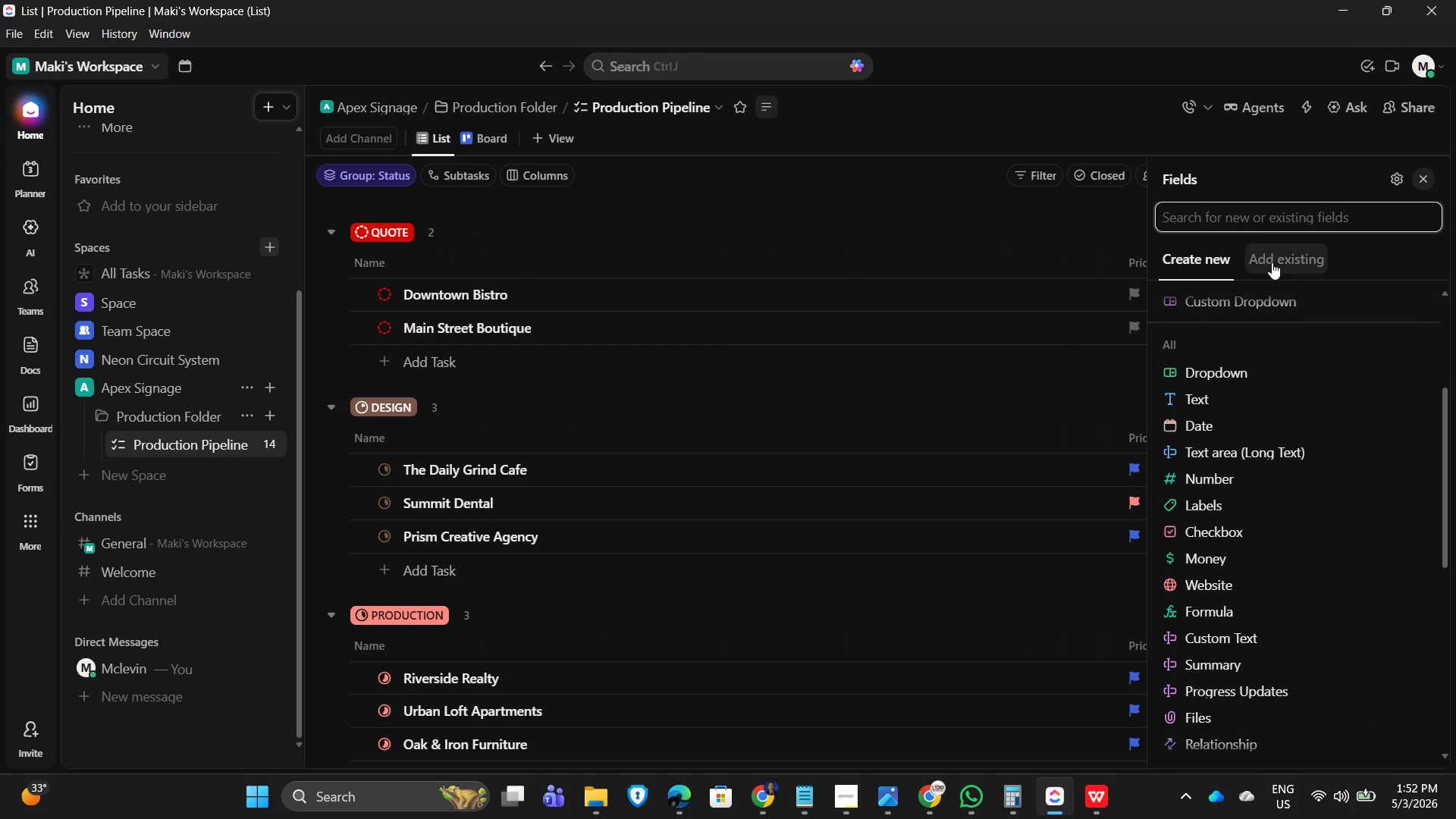 
left_click([1272, 261])
 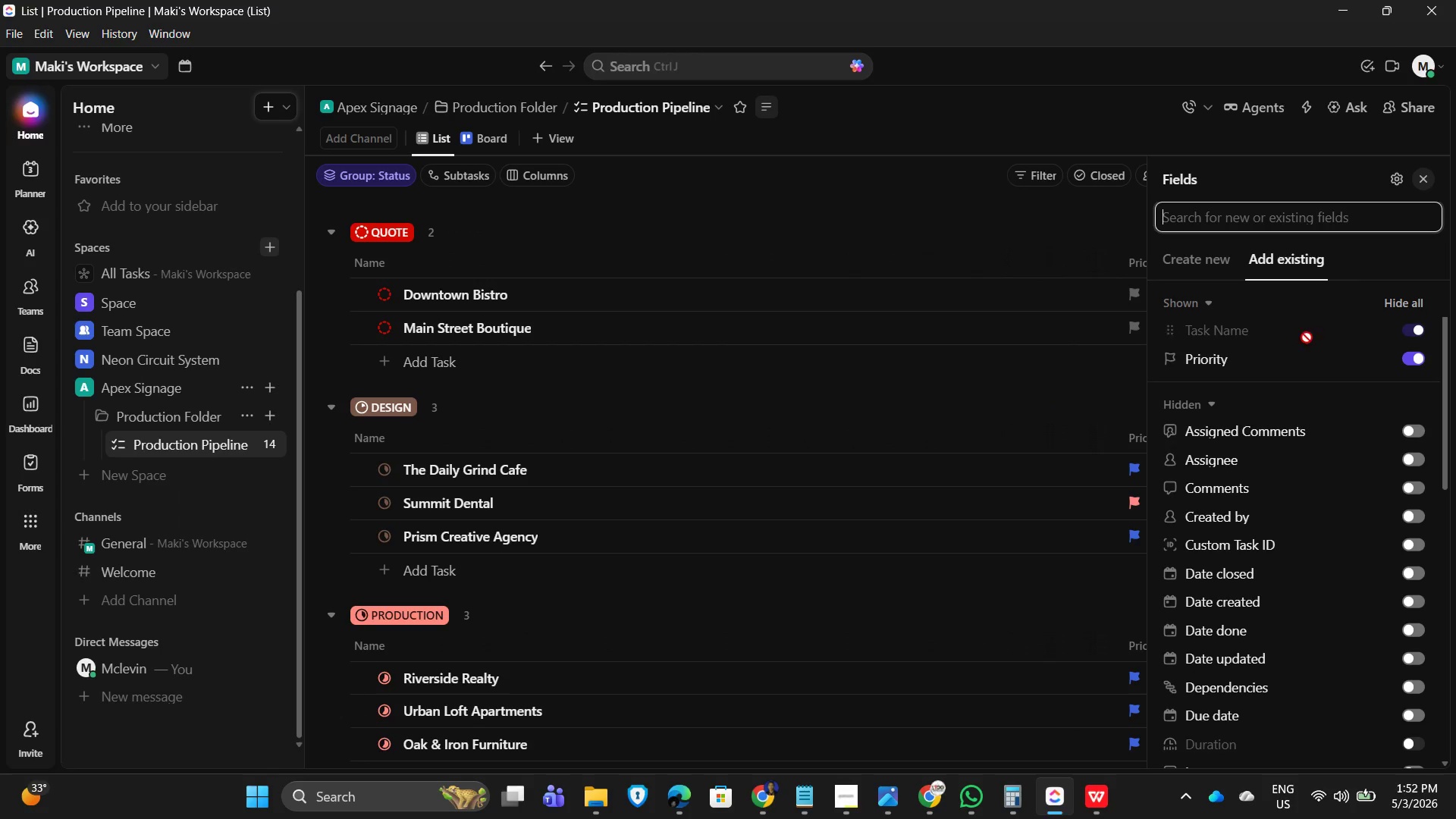 
scroll: coordinate [1317, 513], scroll_direction: down, amount: 11.0
 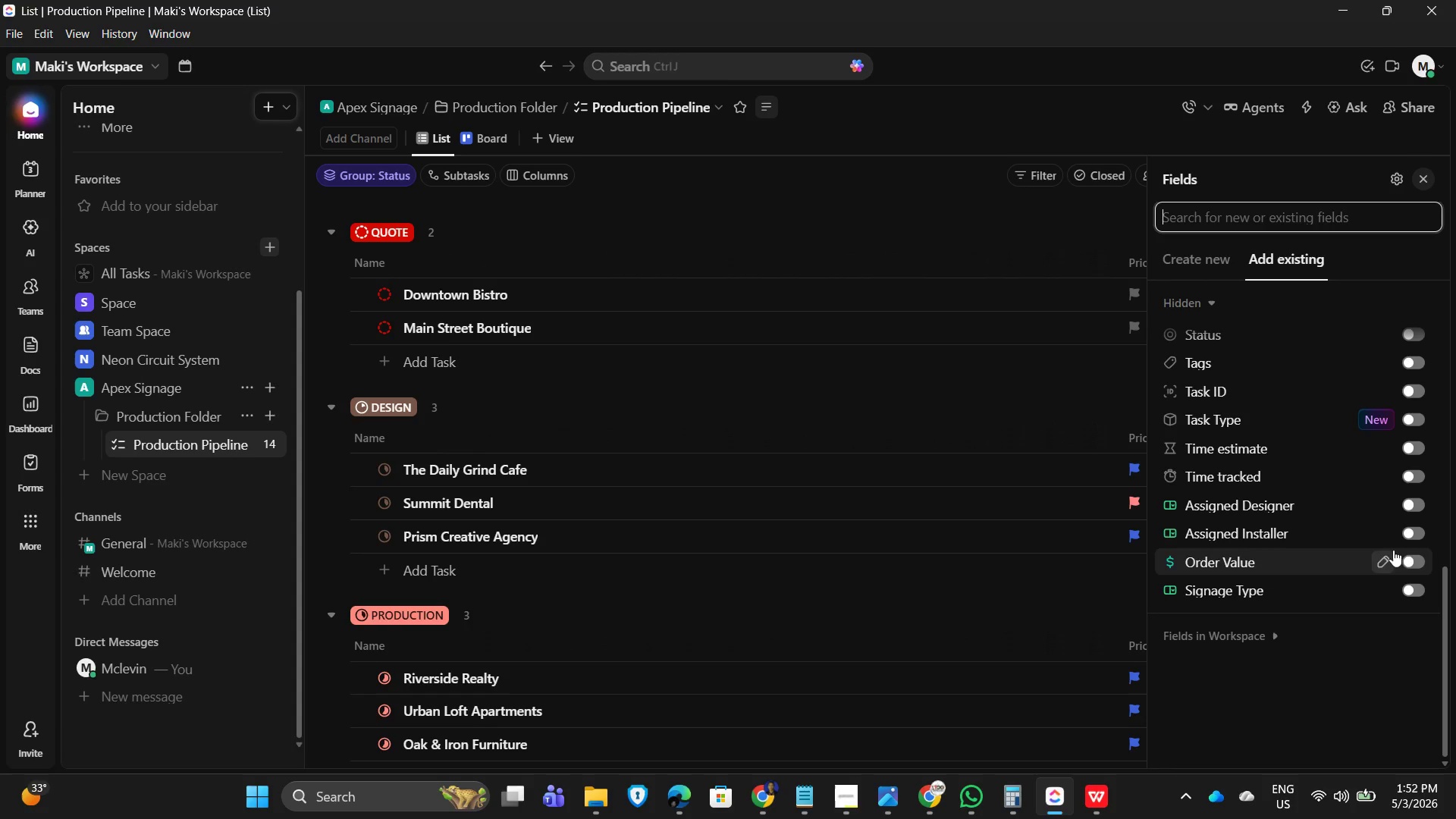 
left_click([1414, 563])
 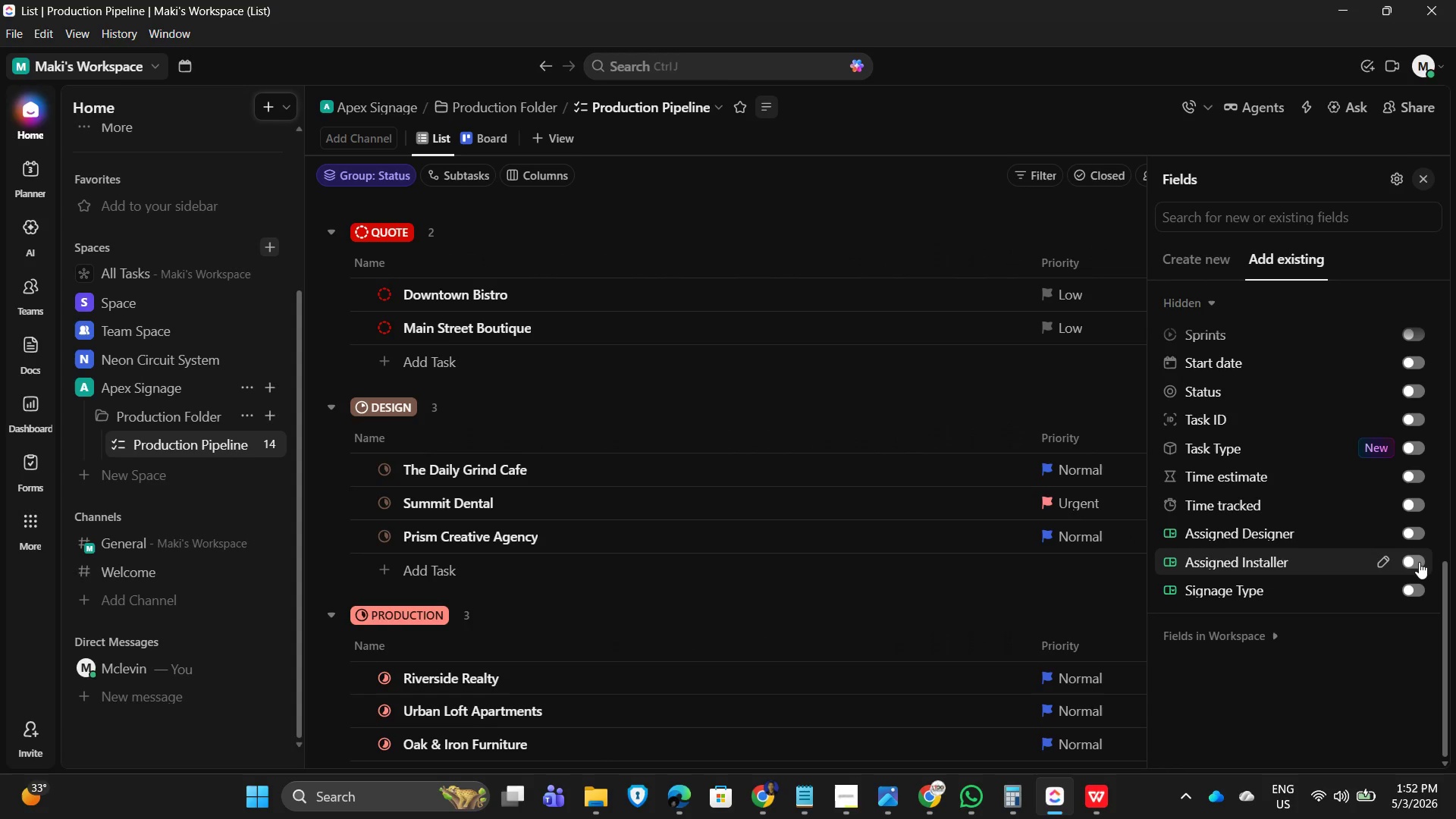 
key(Alt+AltLeft)
 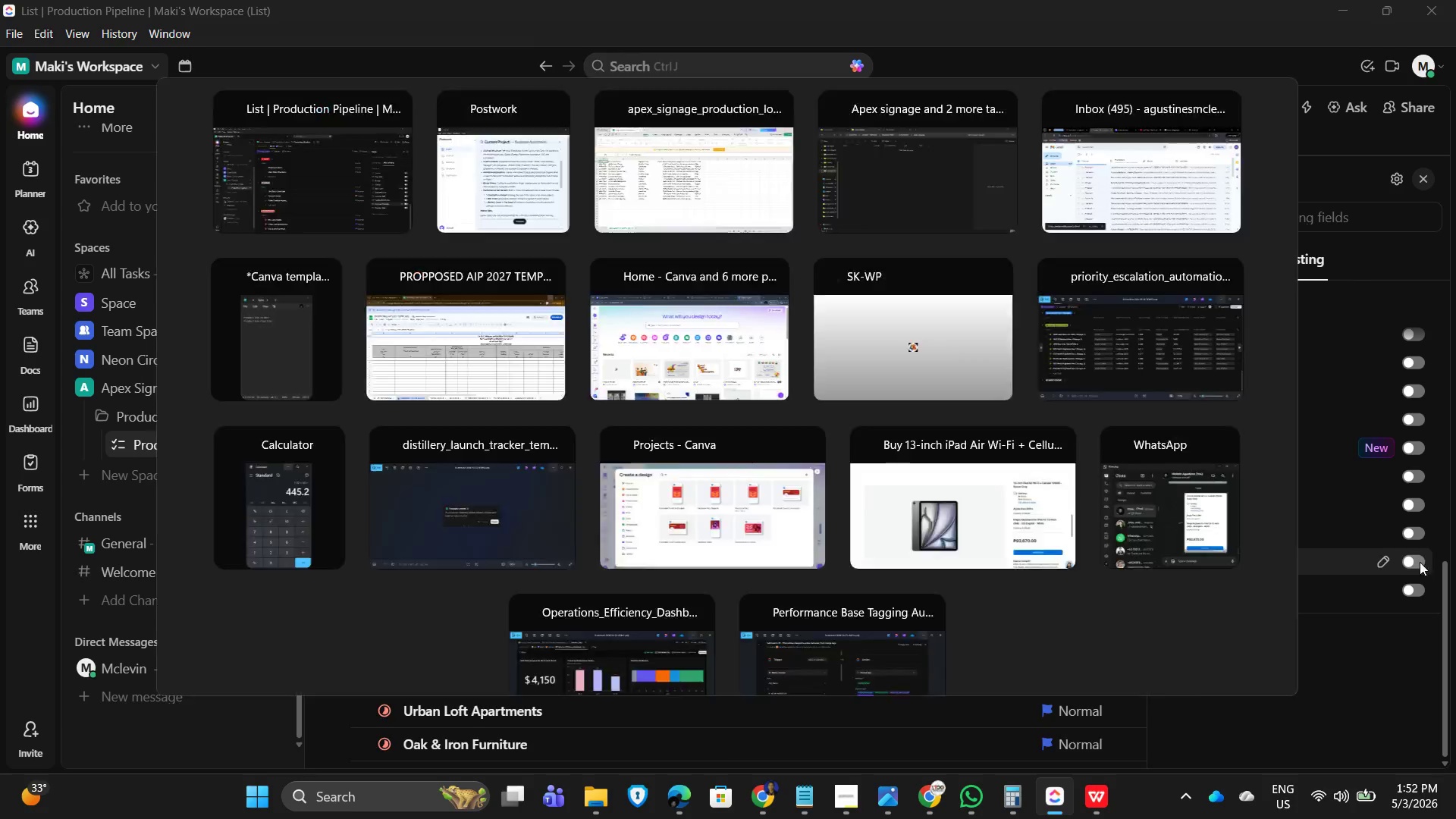 
key(Alt+Tab)